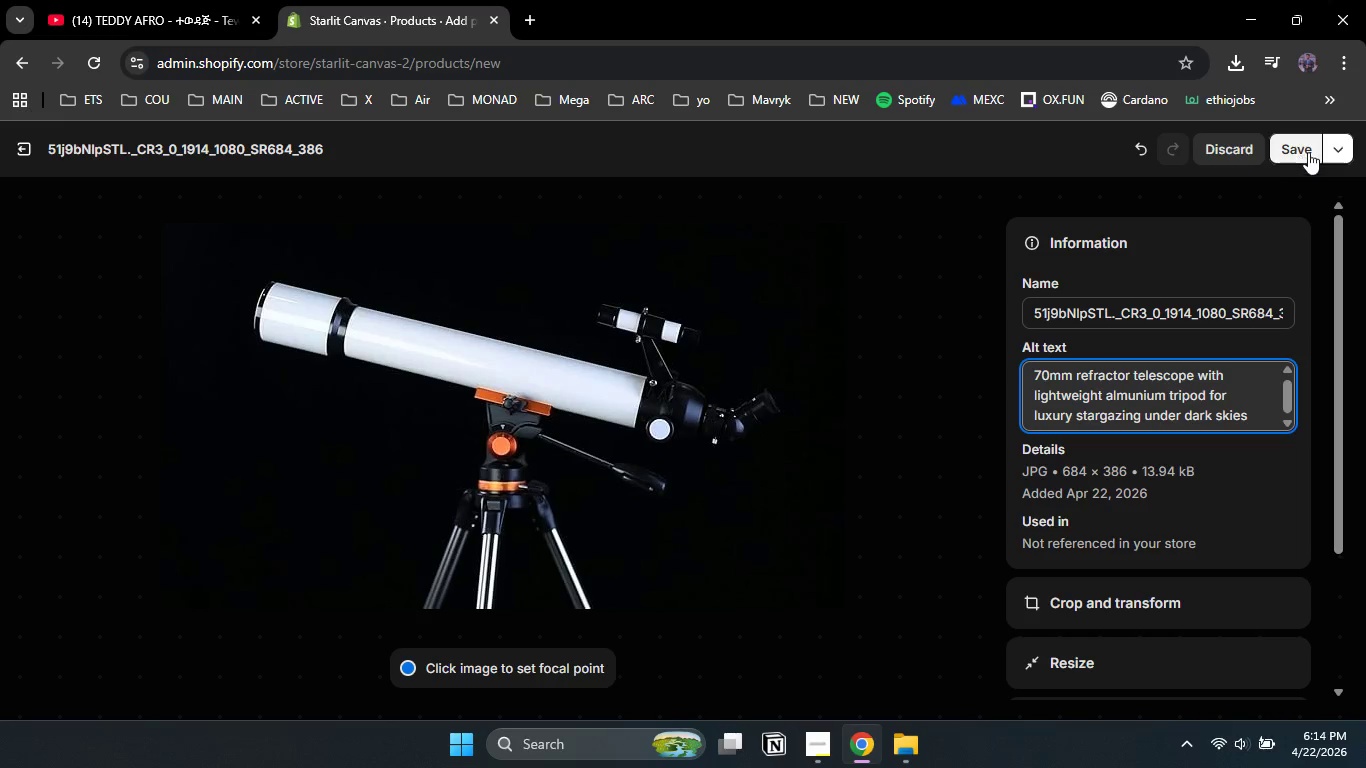 
left_click([1311, 151])
 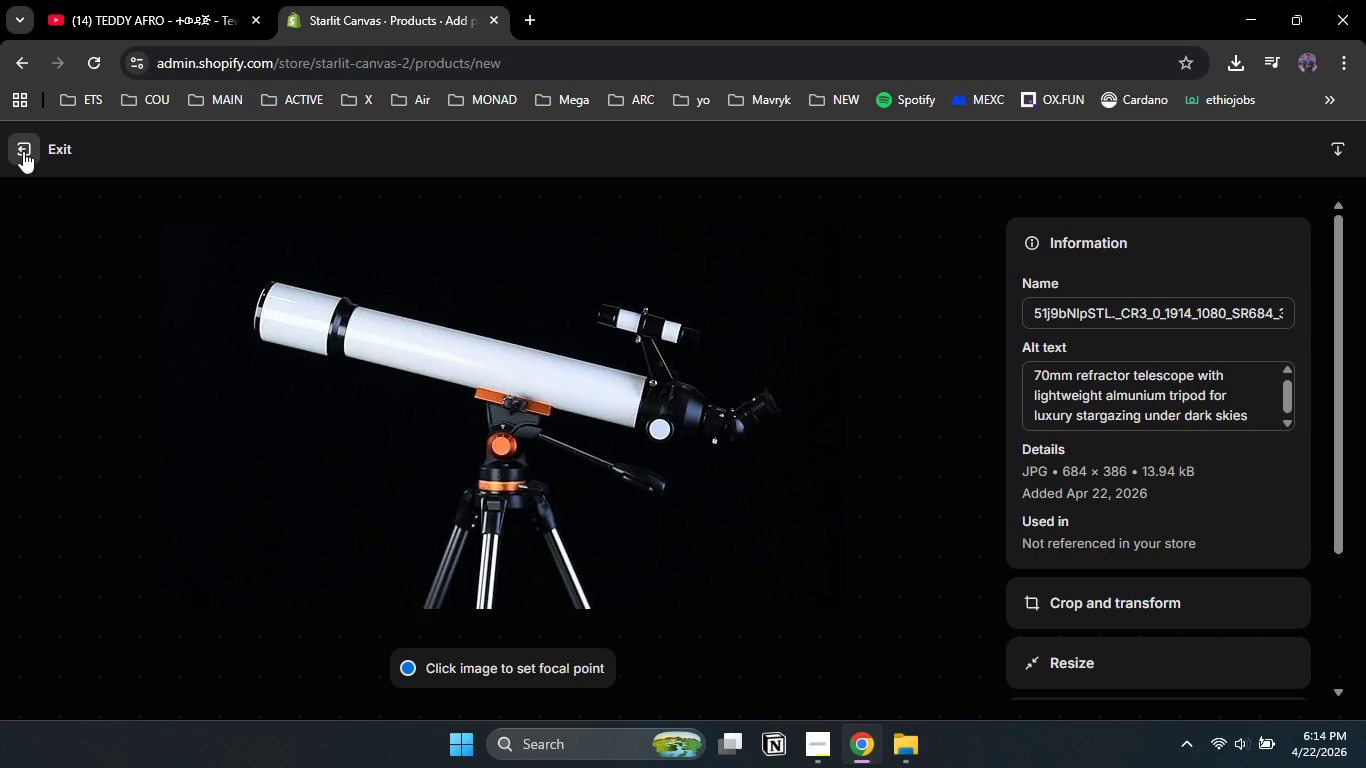 
wait(5.78)
 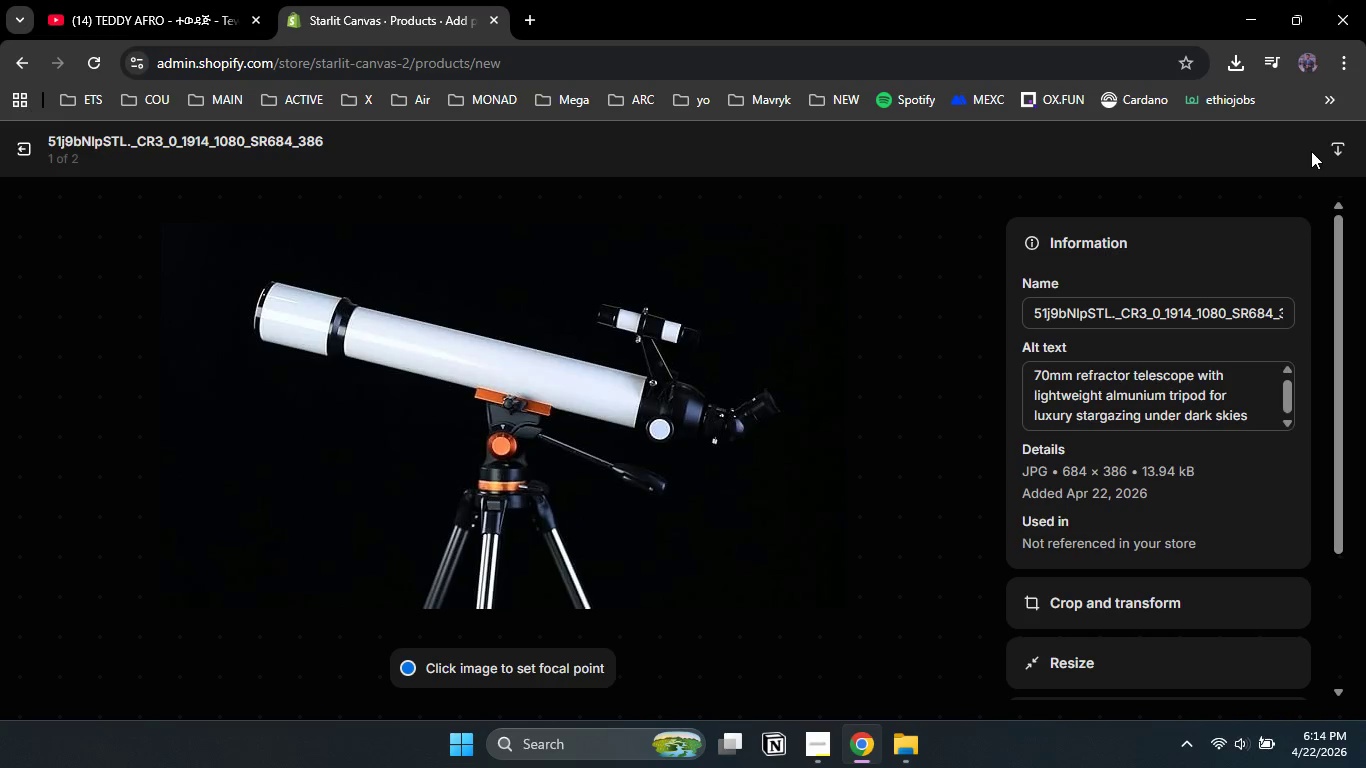 
left_click([23, 151])
 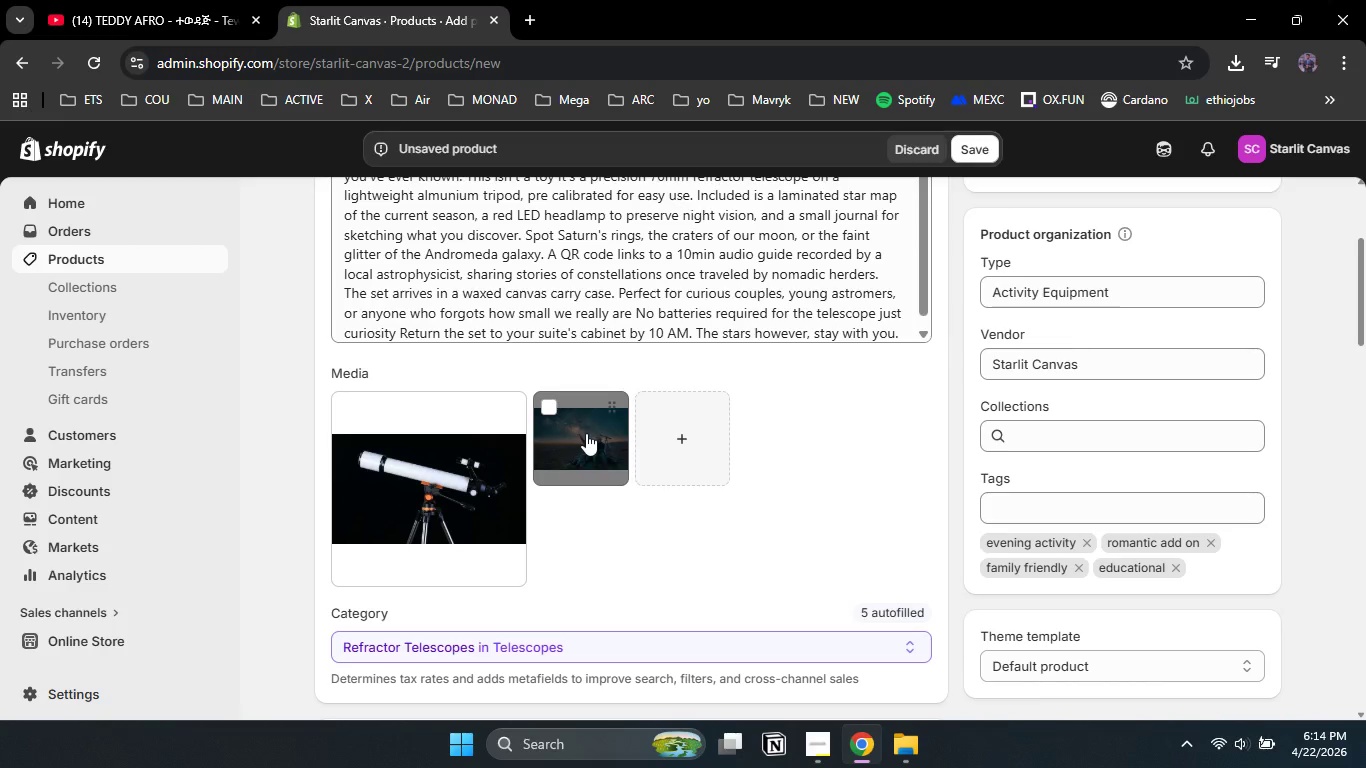 
left_click([586, 433])
 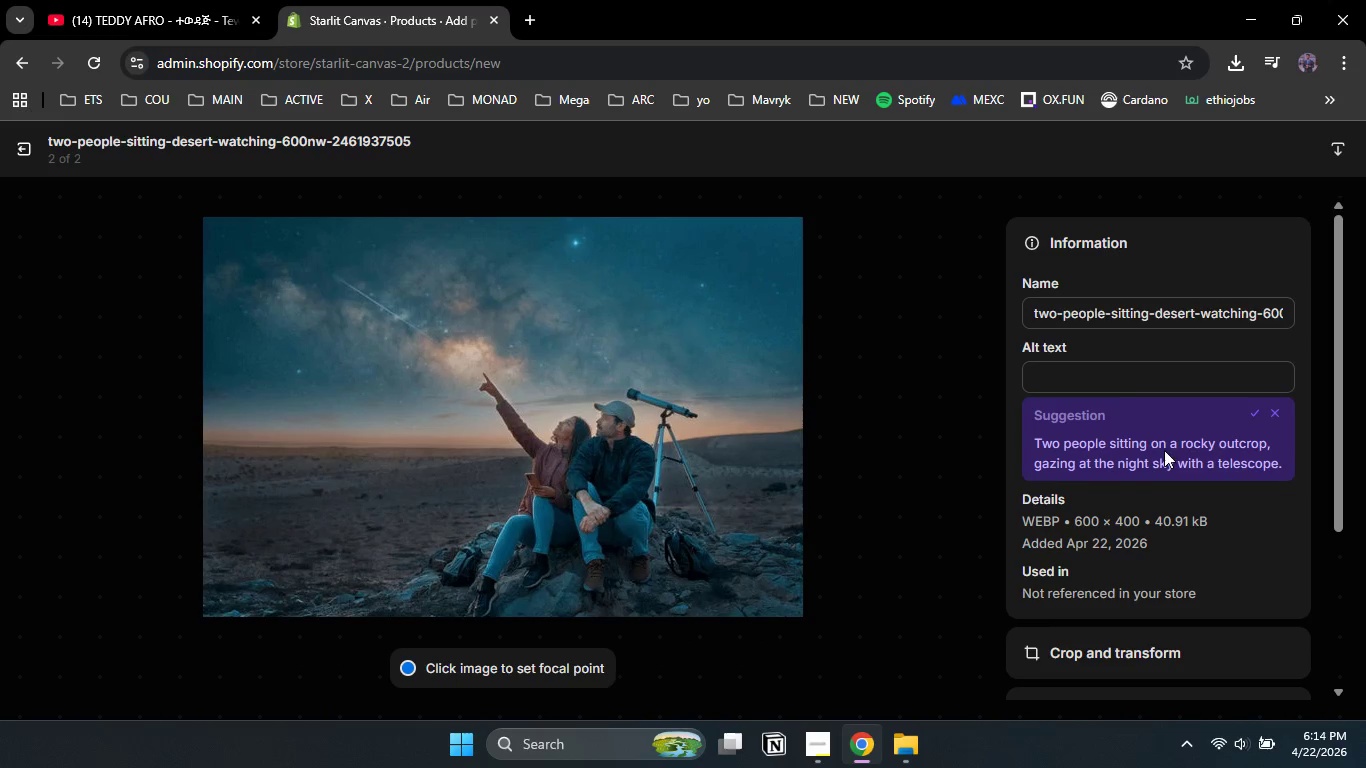 
left_click([1116, 379])
 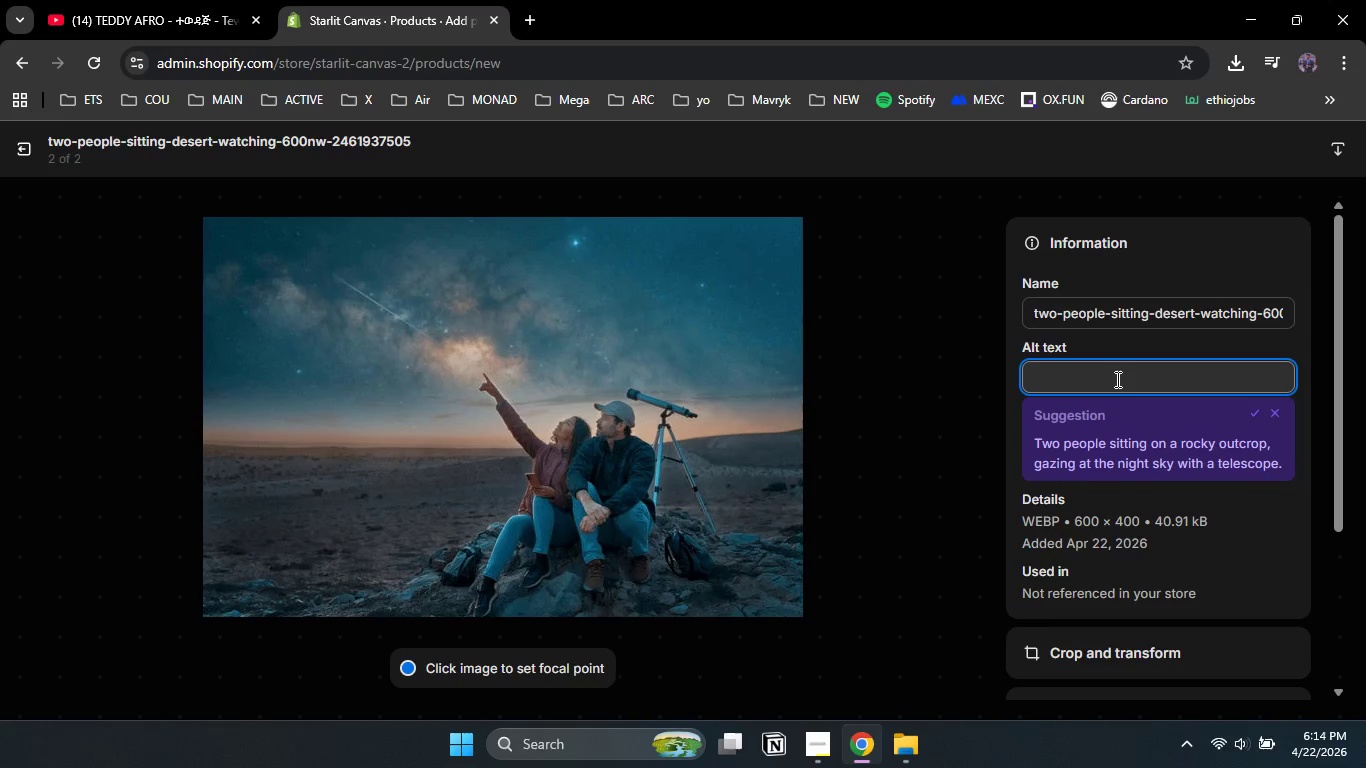 
type(couple sitting side by side looking t)
key(Backspace)
type(the sky )
 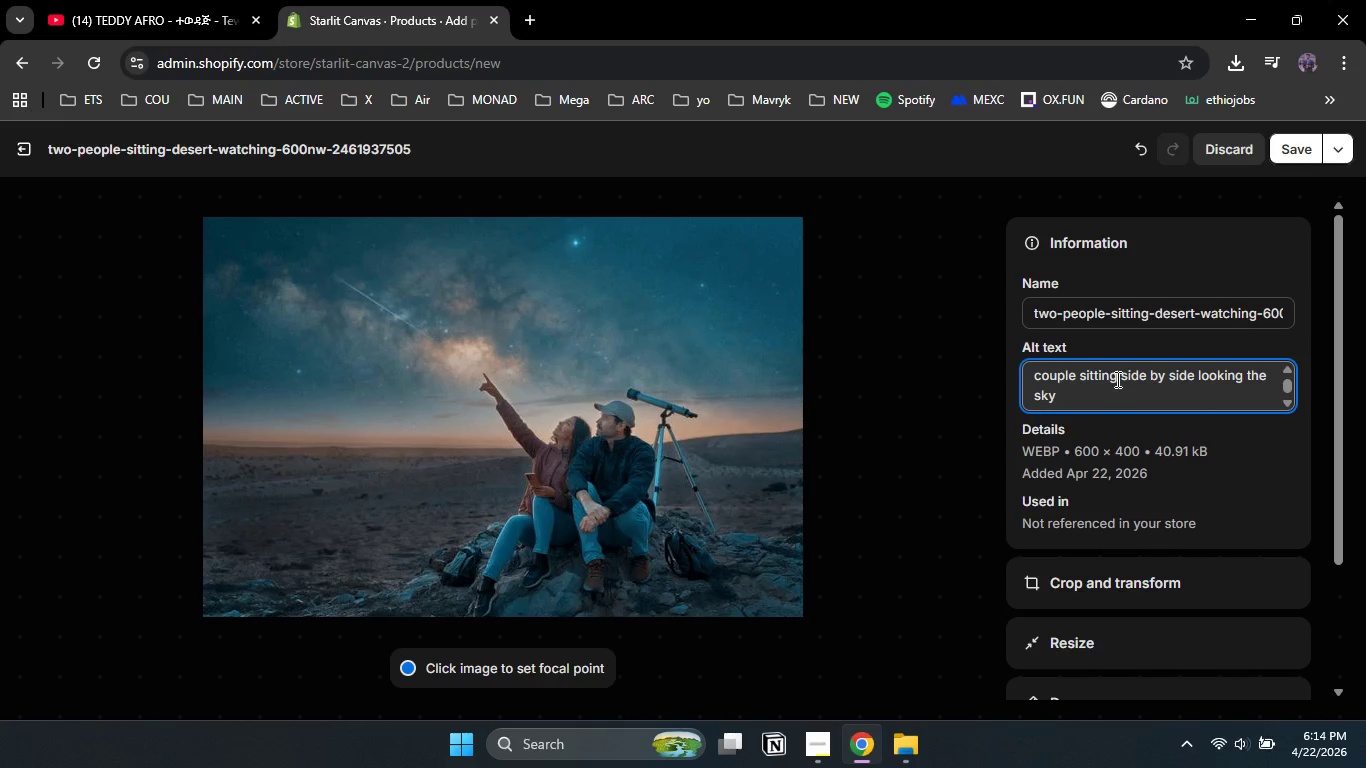 
type(with a teles)
key(Backspace)
key(Backspace)
type(escope behind them)
 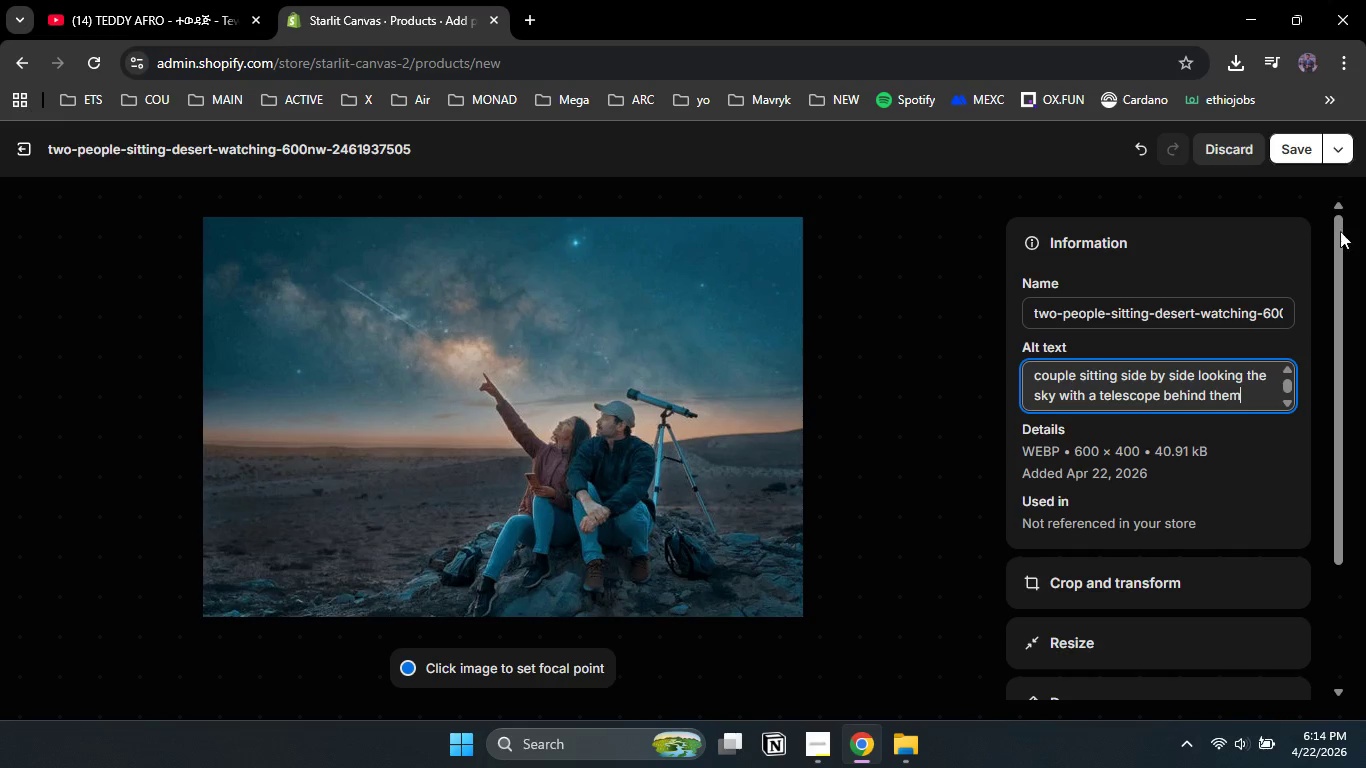 
left_click([1291, 154])
 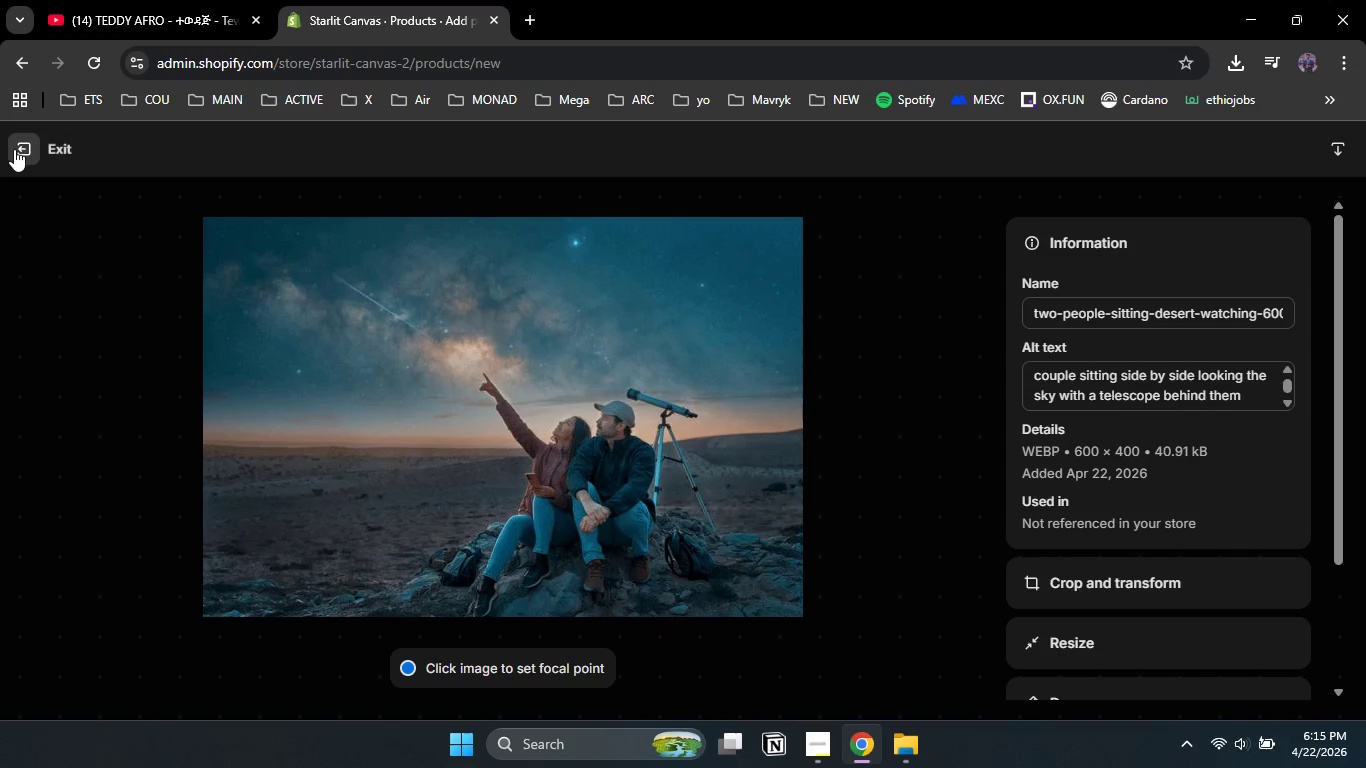 
left_click([20, 147])
 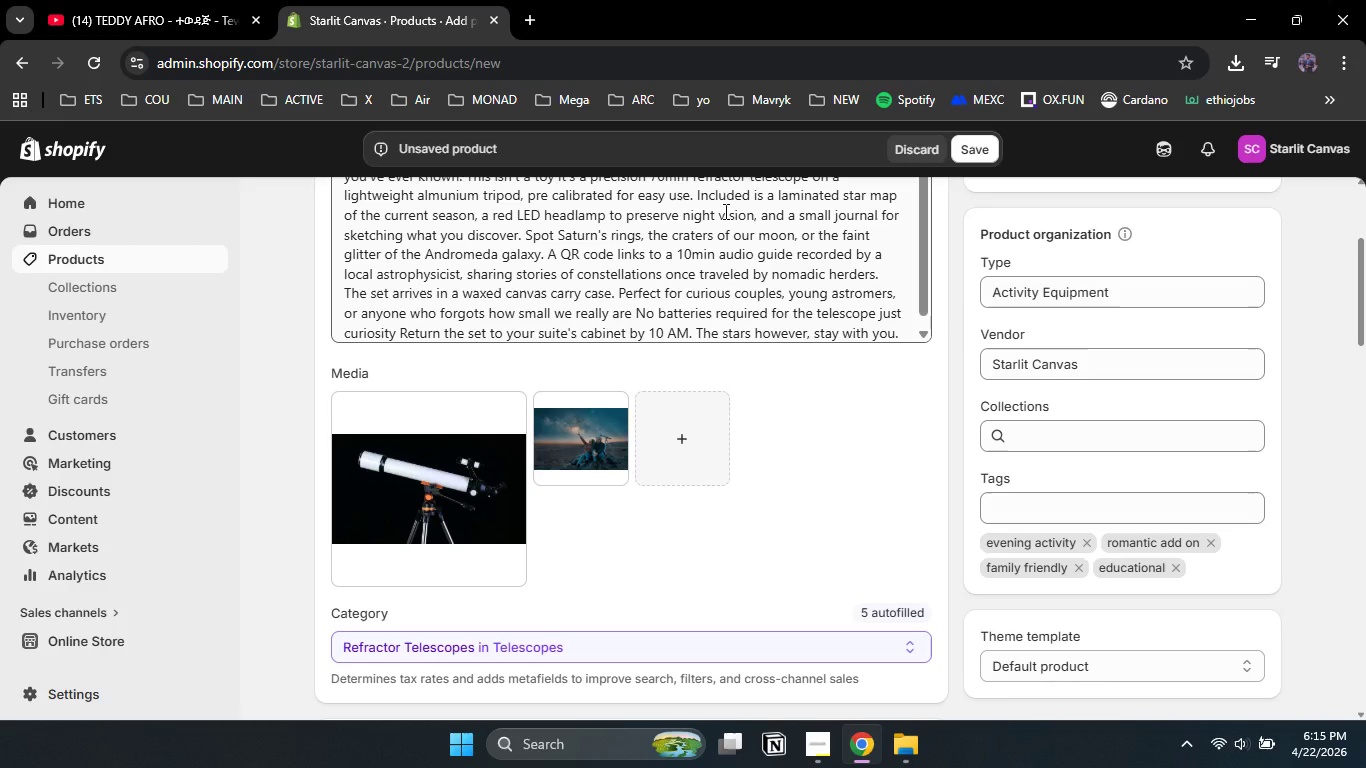 
left_click([985, 146])
 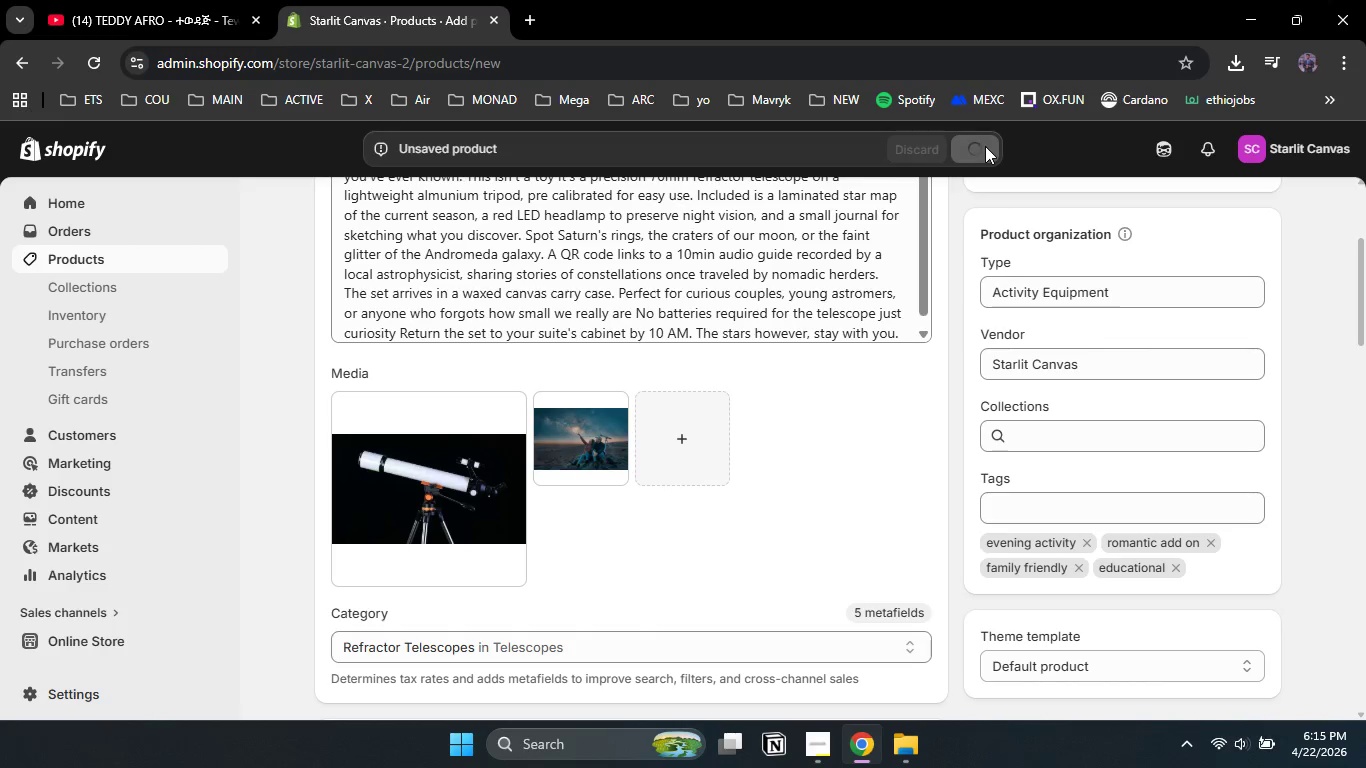 
wait(9.0)
 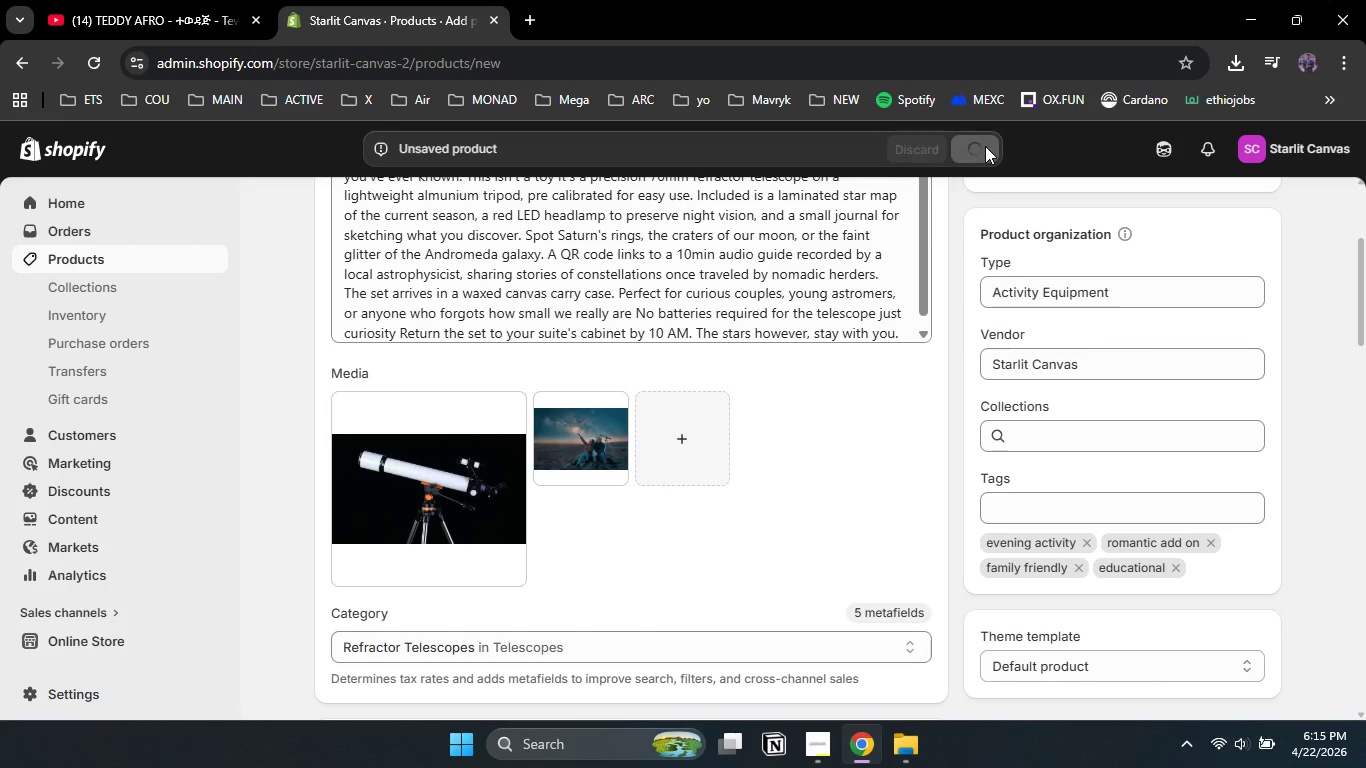 
left_click([140, 261])
 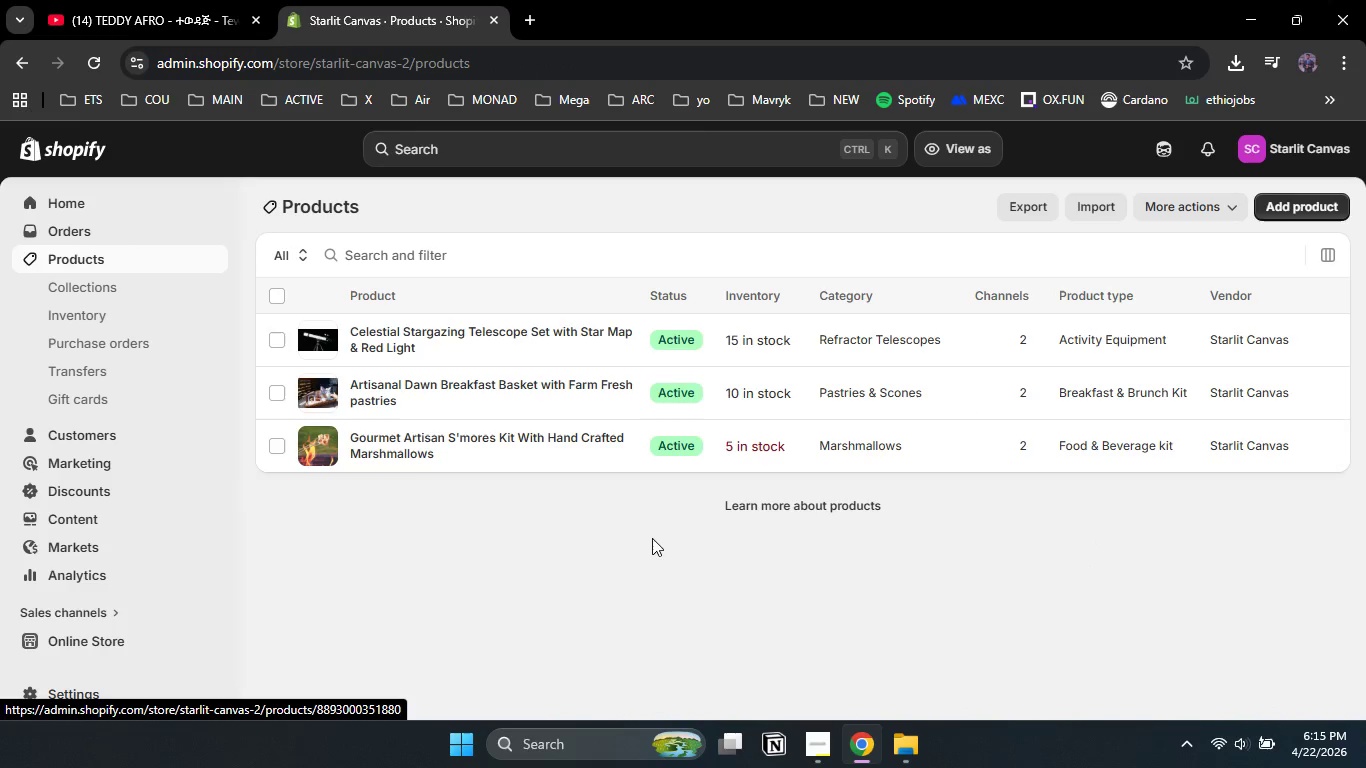 
left_click([825, 767])